 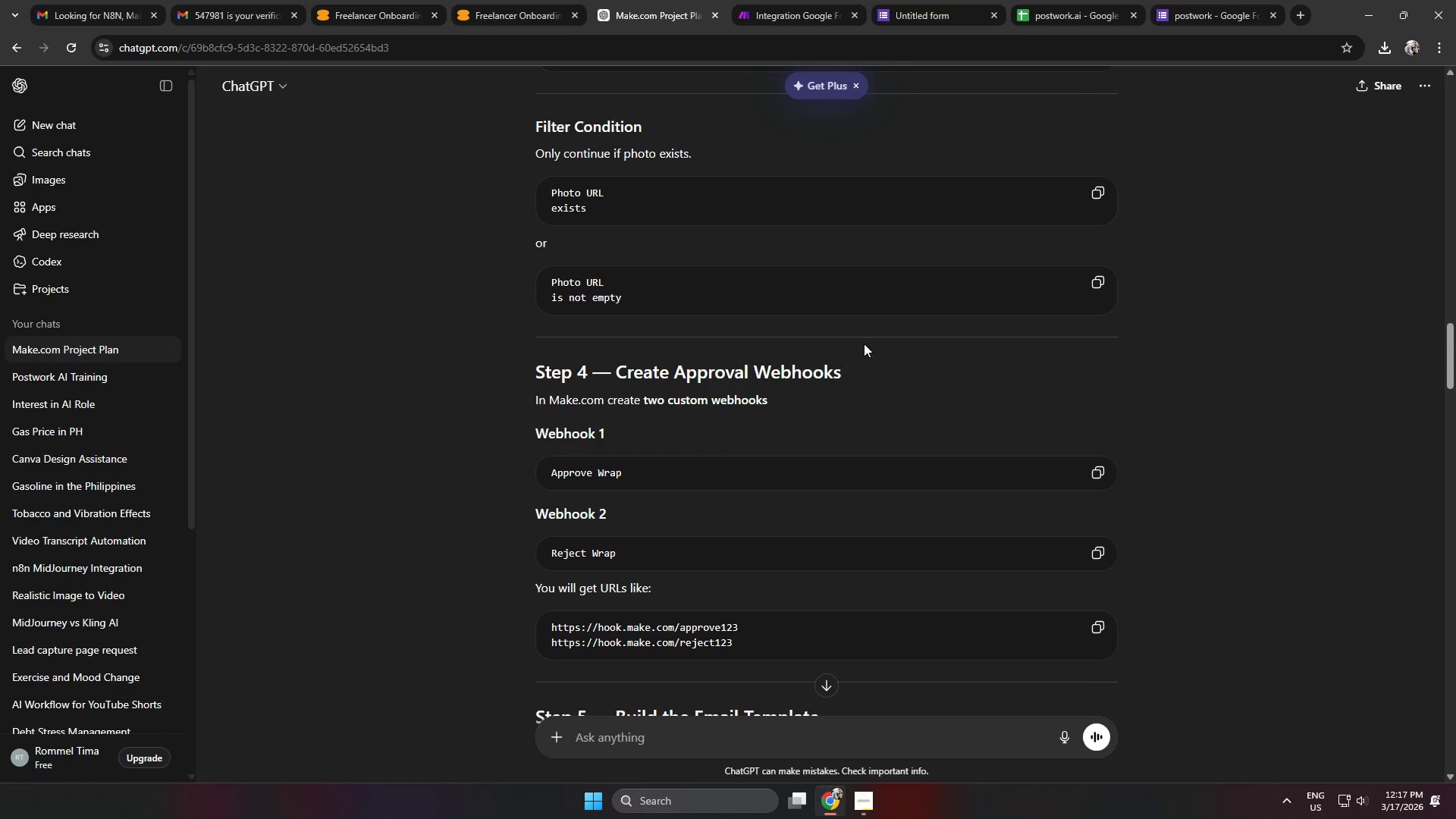 
scroll: coordinate [622, 397], scroll_direction: up, amount: 1.0
 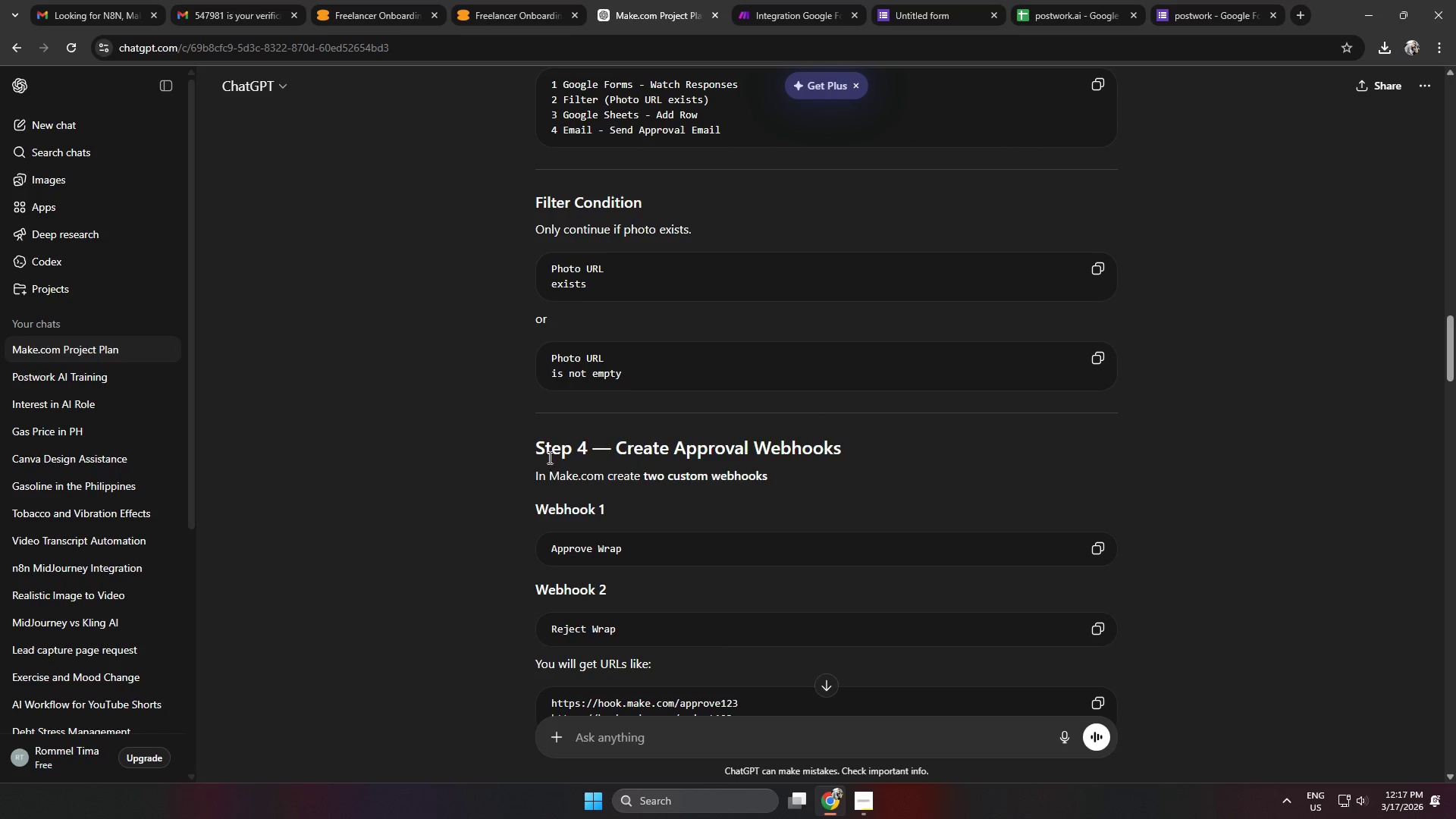 
scroll: coordinate [933, 309], scroll_direction: down, amount: 23.0
 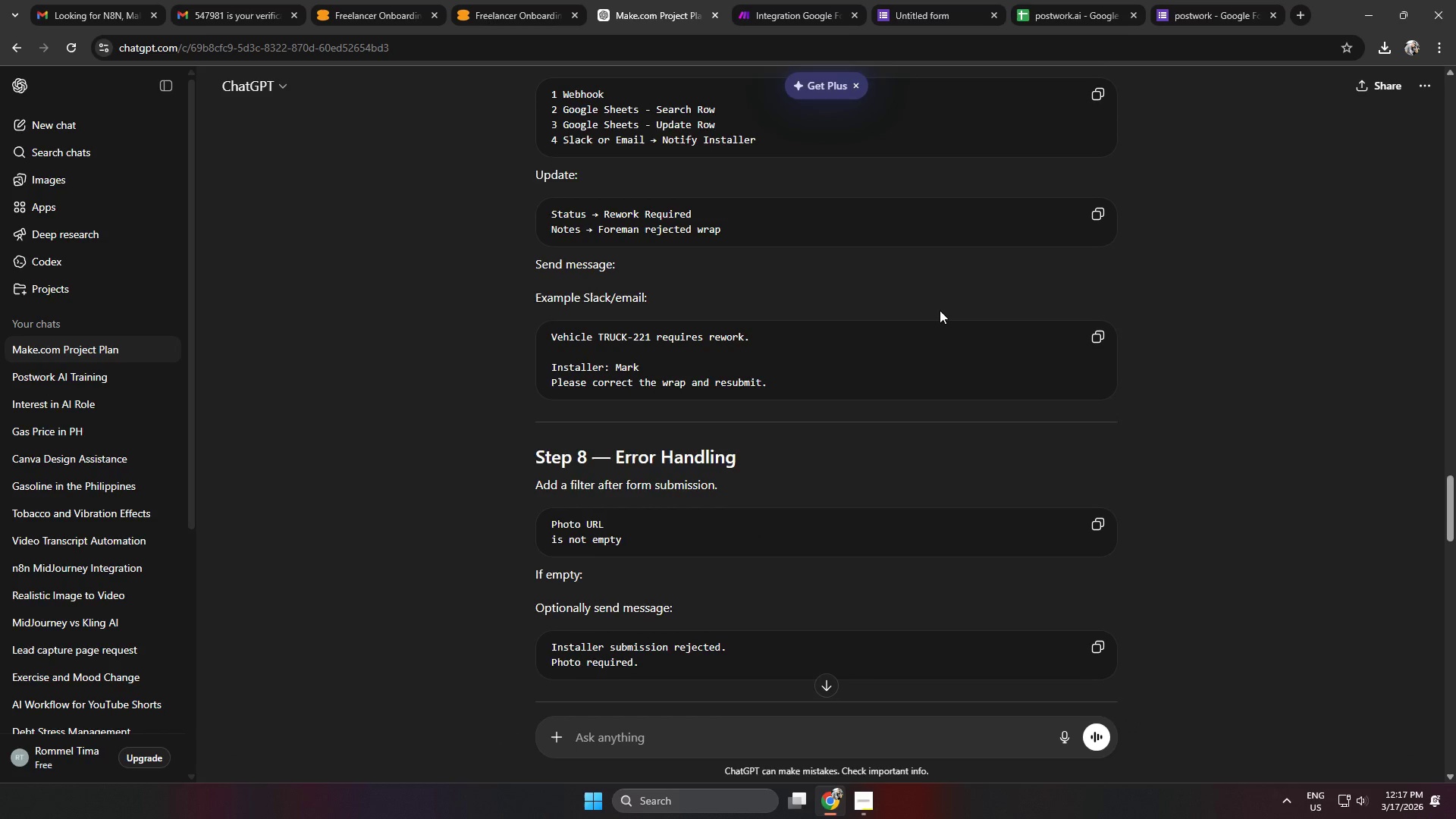 
scroll: coordinate [859, 444], scroll_direction: down, amount: 7.0
 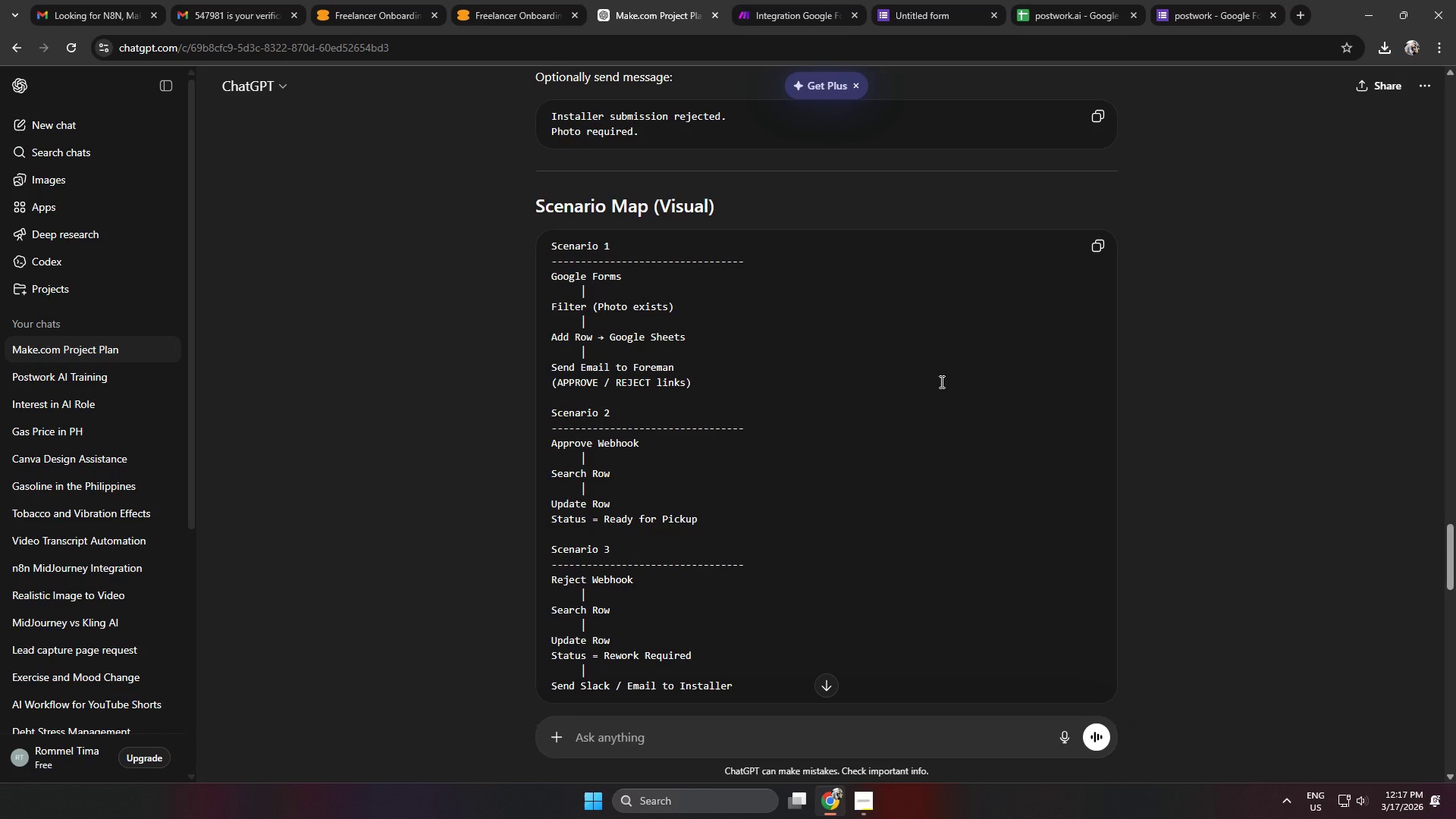 
wait(15.83)
 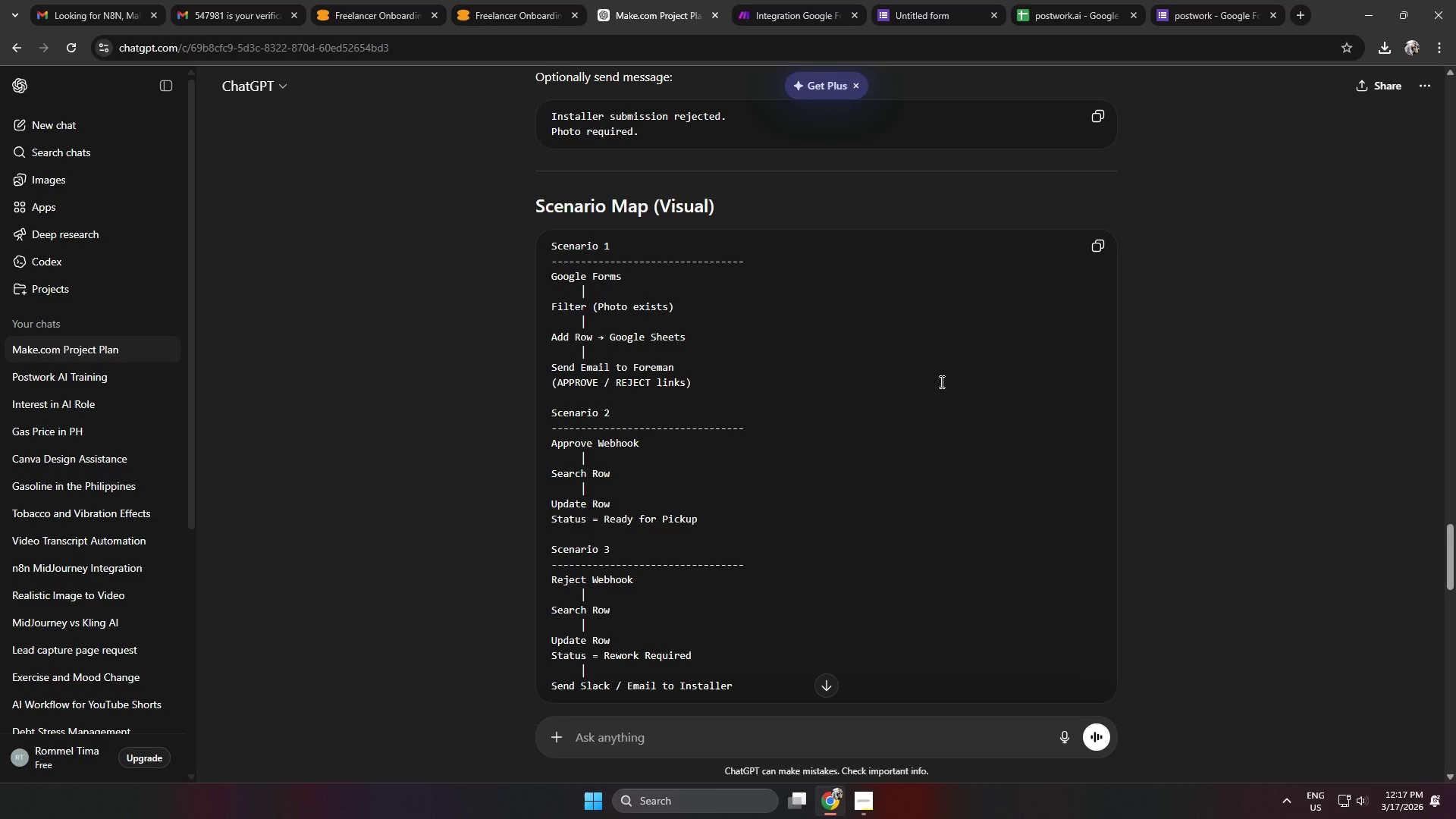 
scroll: coordinate [957, 384], scroll_direction: down, amount: 1.0
 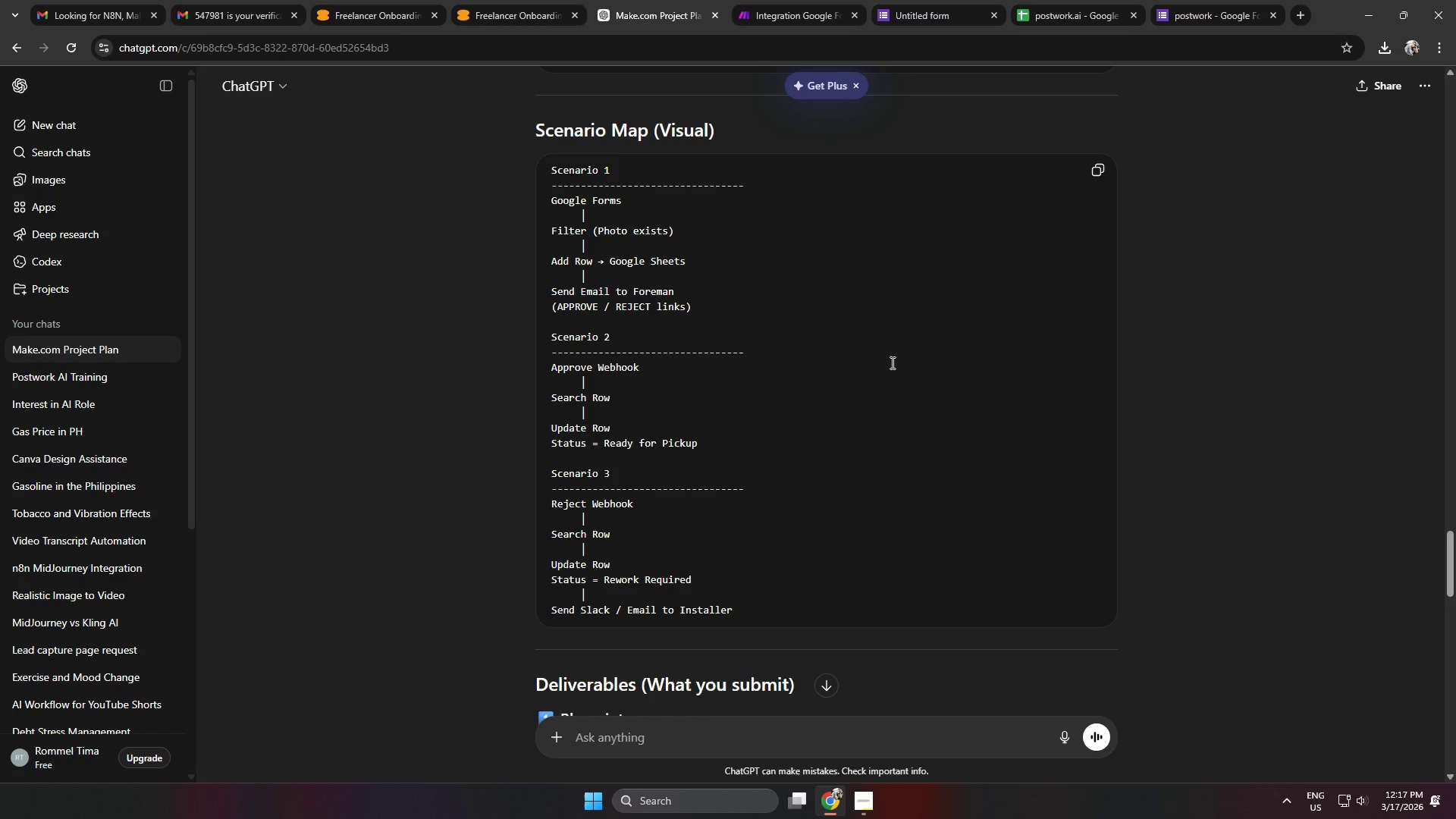 
wait(5.1)
 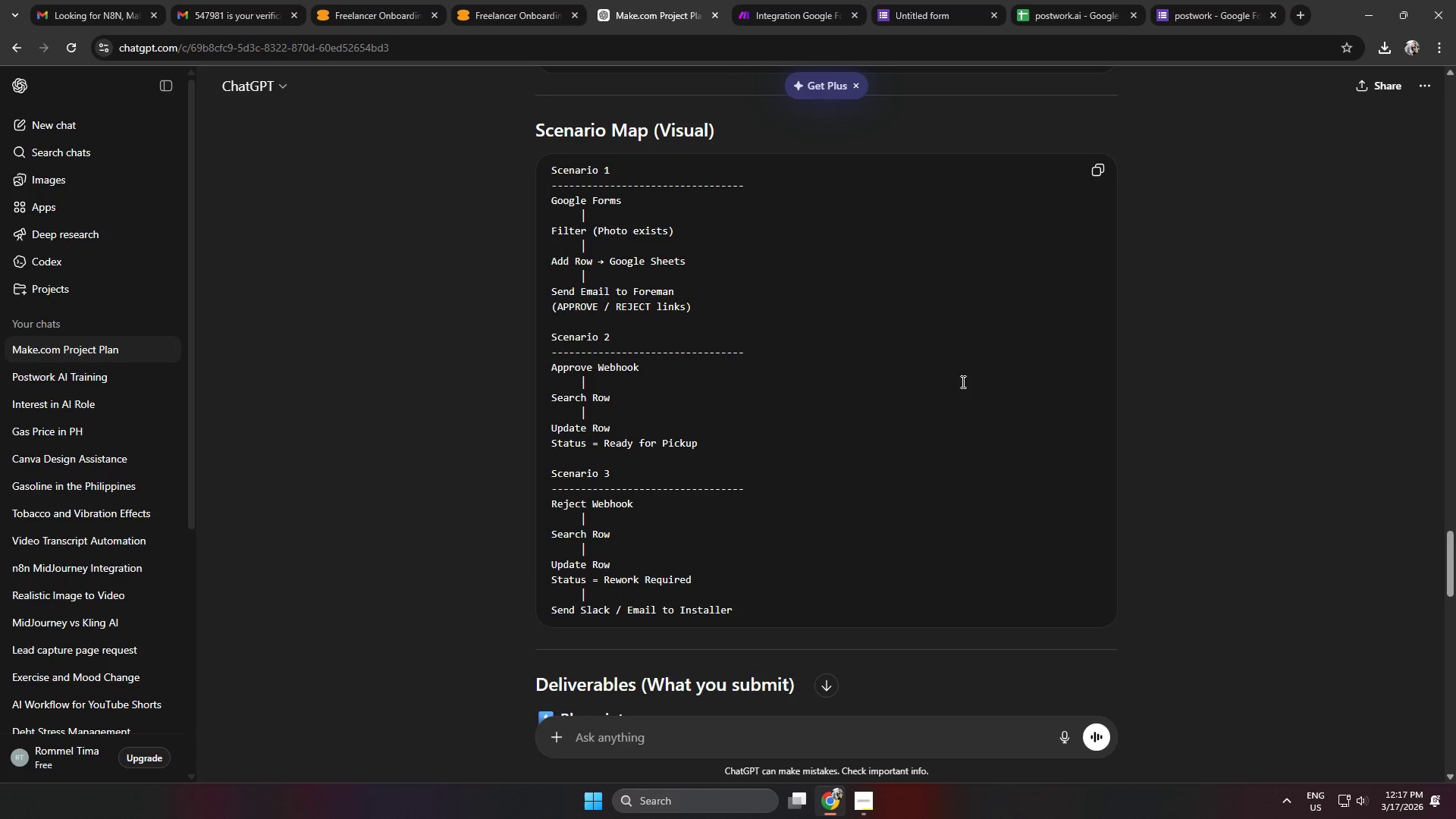 
key(Alt+AltLeft)
 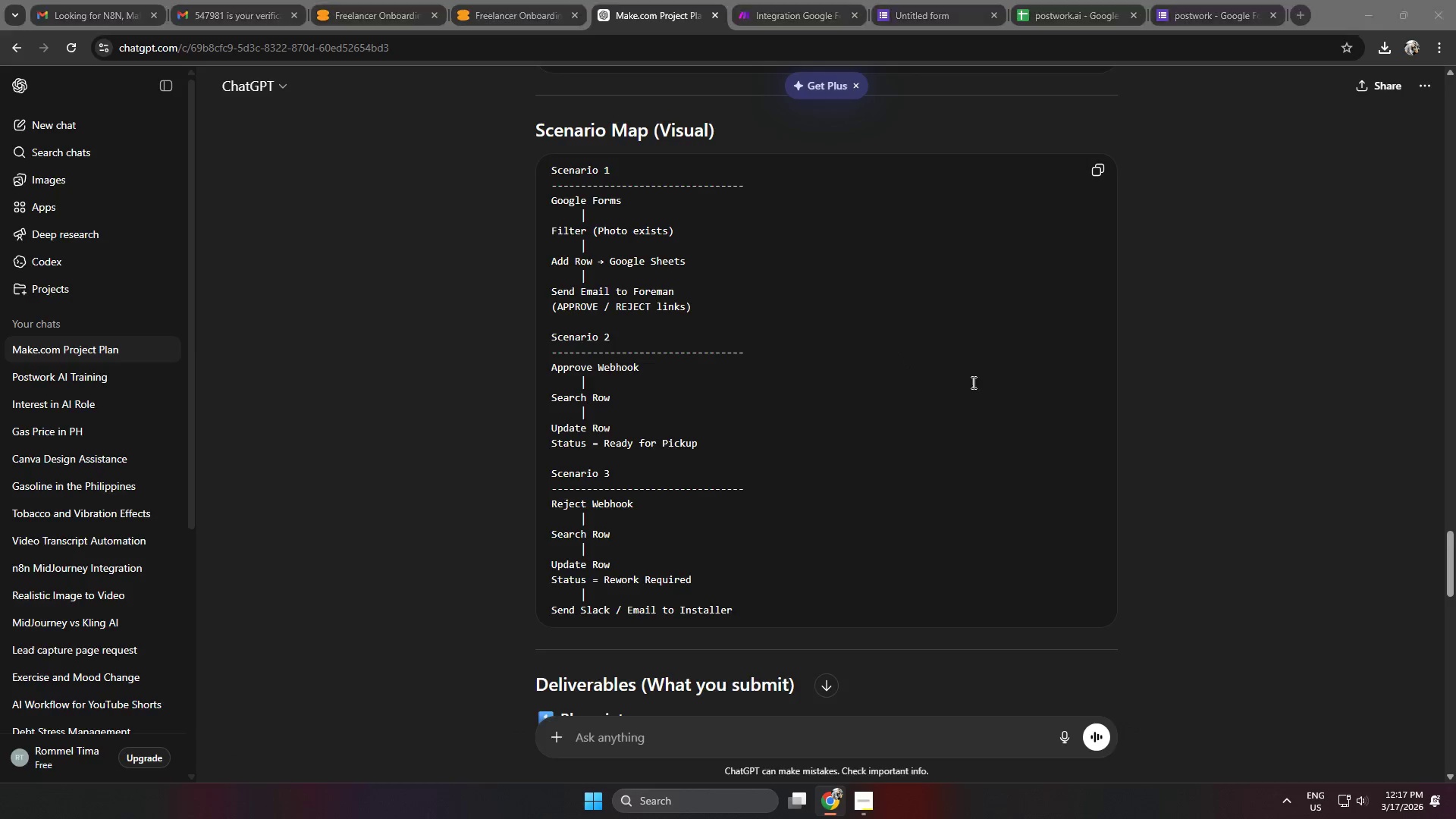 
key(Alt+Tab)